 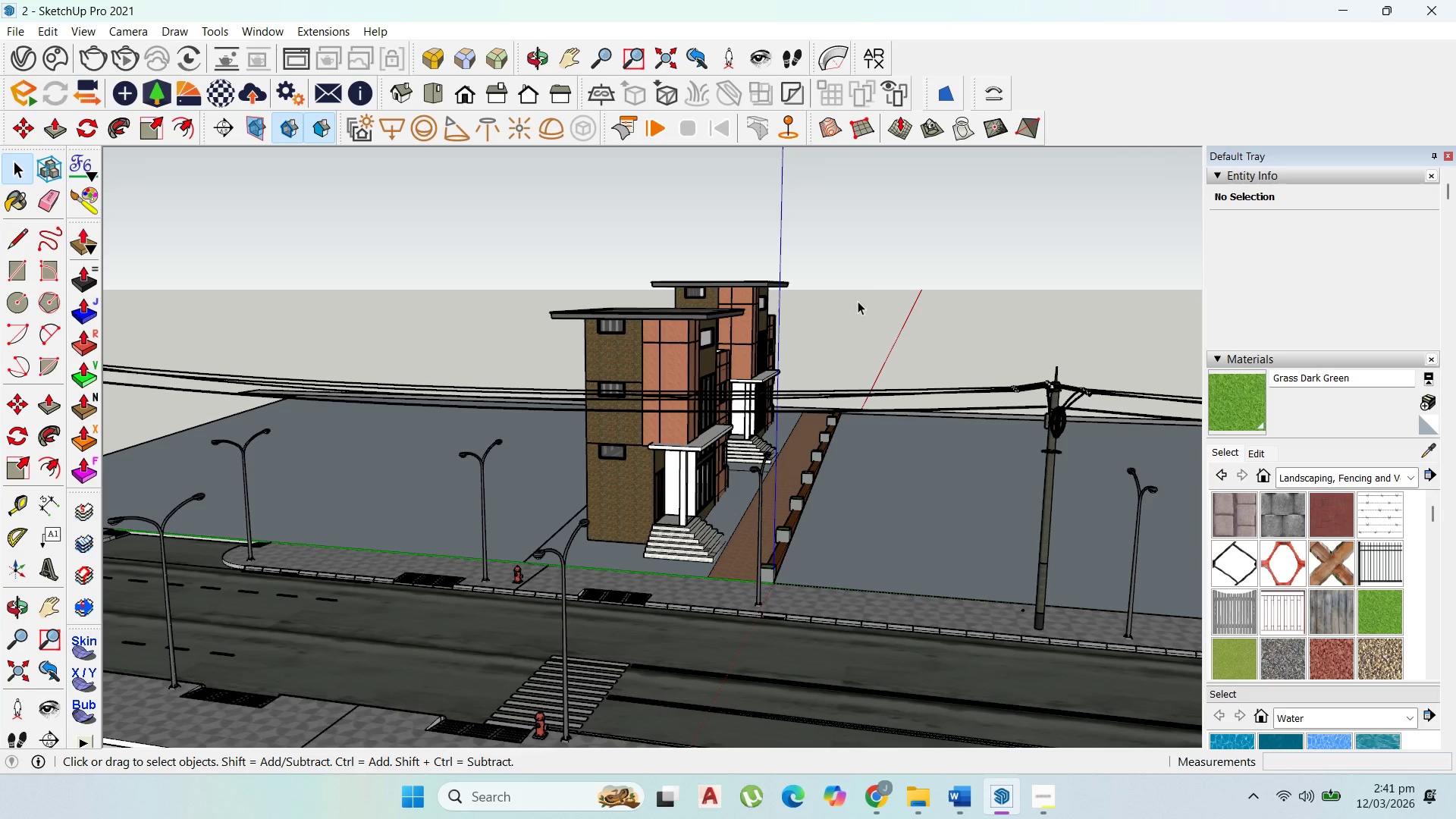 
scroll: coordinate [759, 507], scroll_direction: up, amount: 7.0
 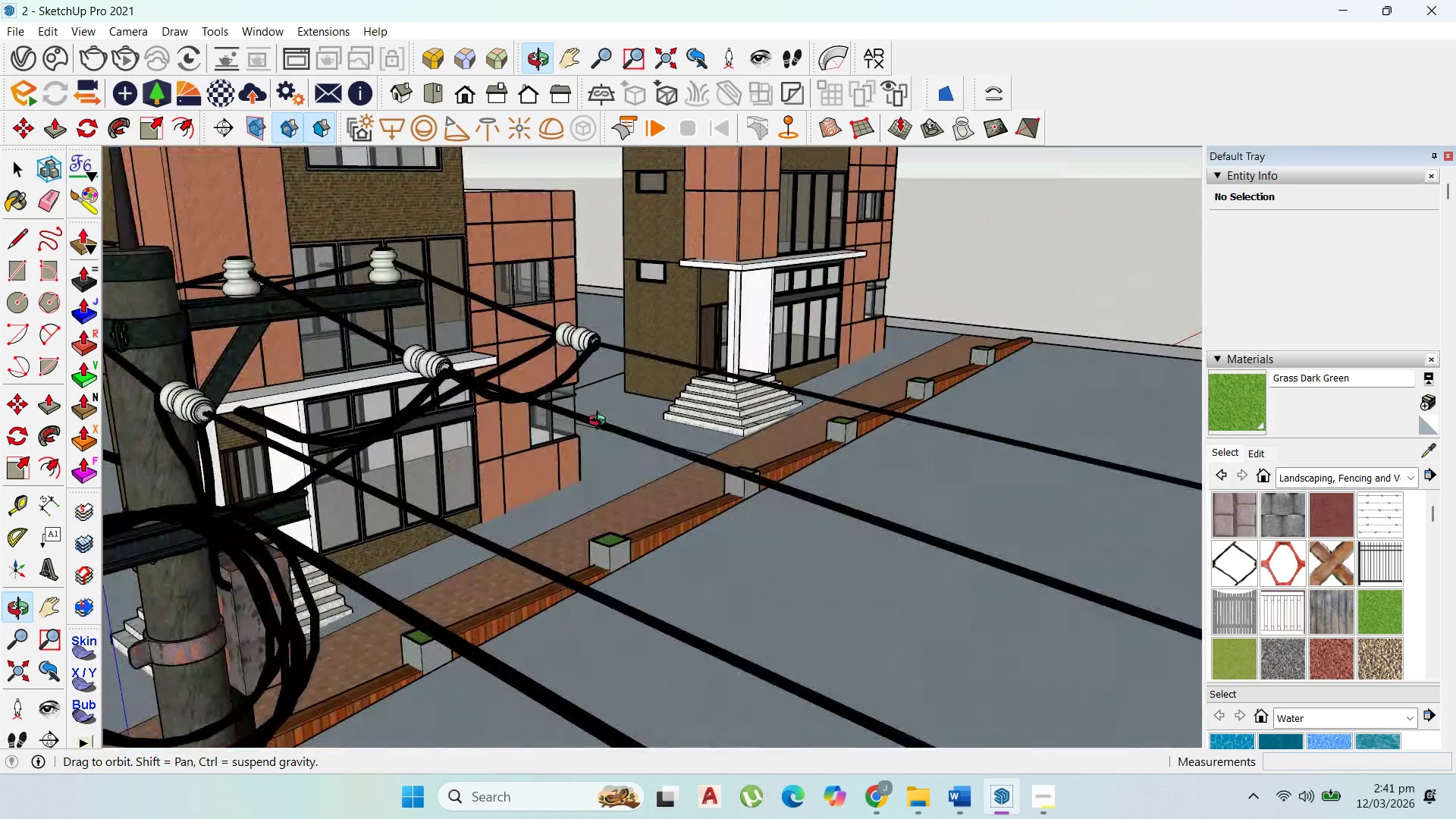 
double_click([574, 594])
 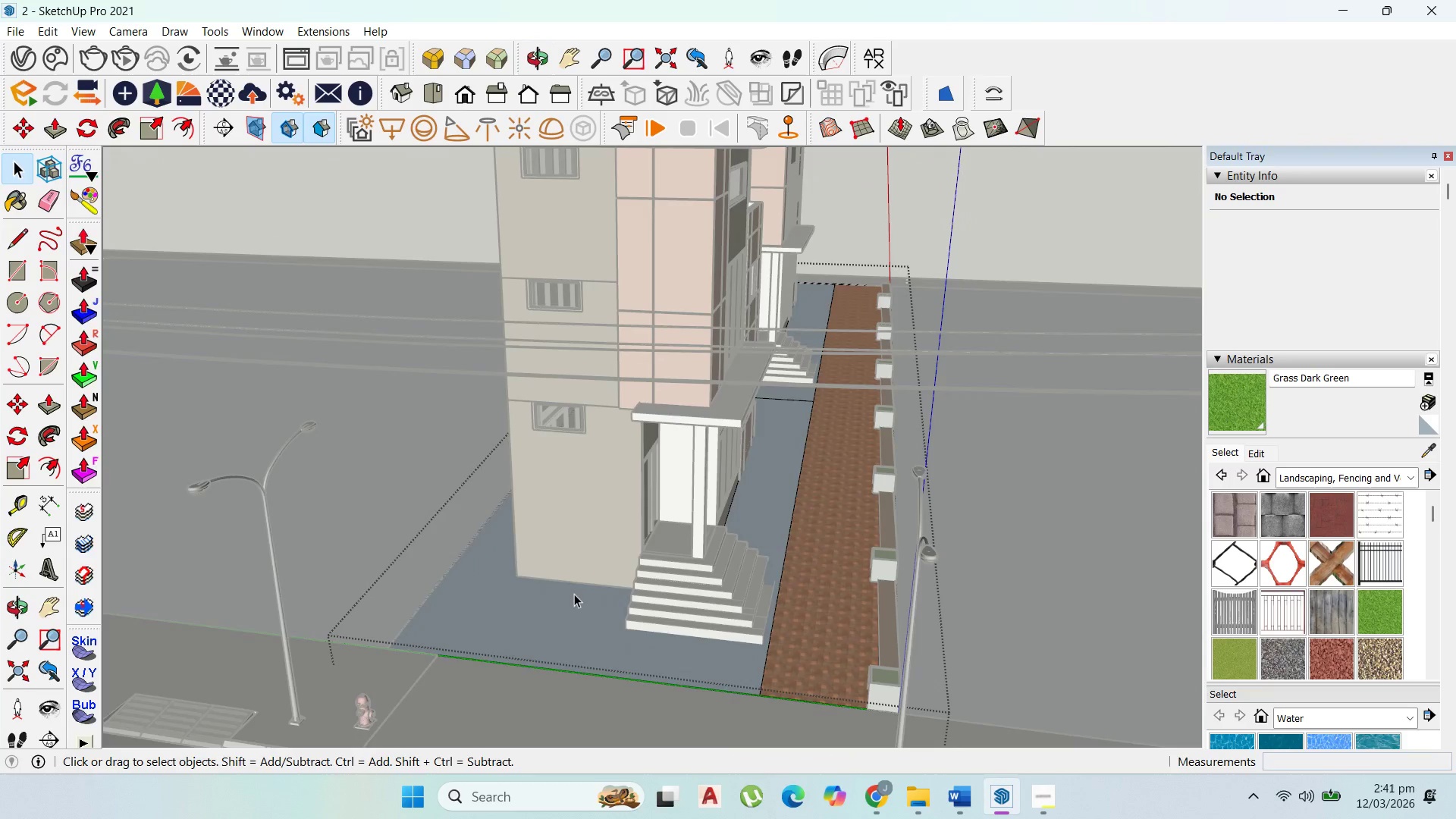 
scroll: coordinate [579, 592], scroll_direction: down, amount: 1.0
 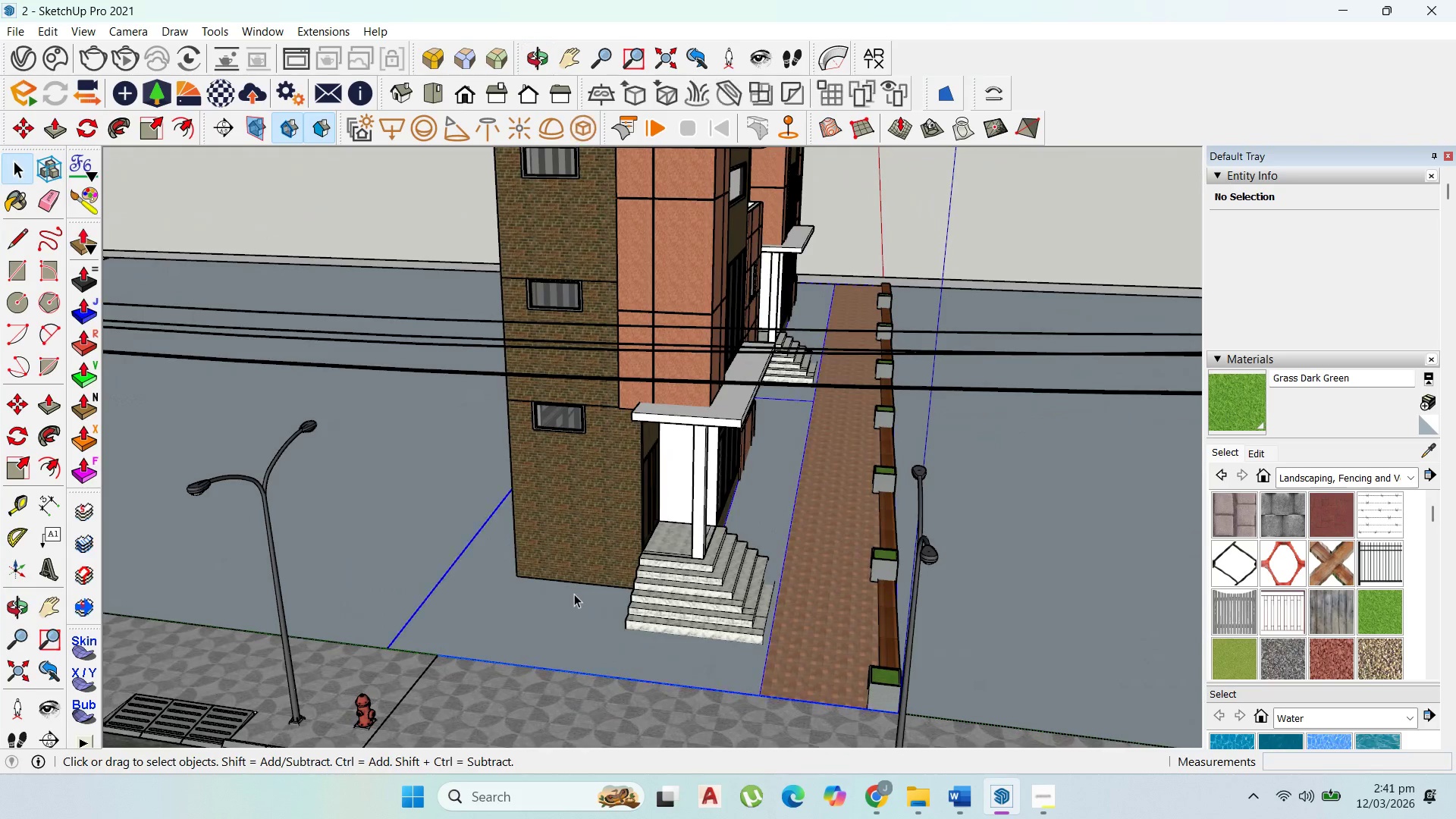 
triple_click([574, 594])
 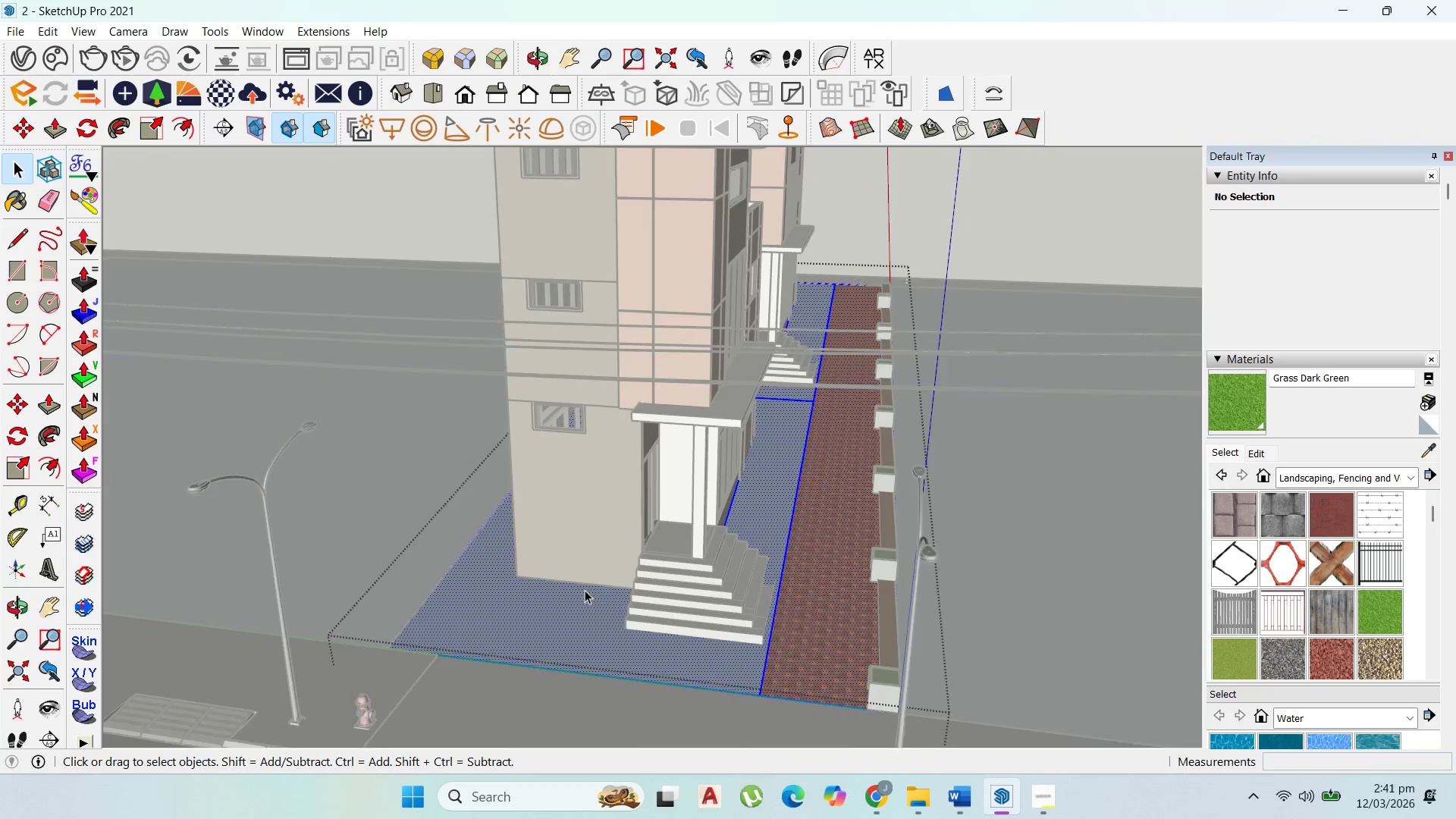 
scroll: coordinate [626, 587], scroll_direction: up, amount: 3.0
 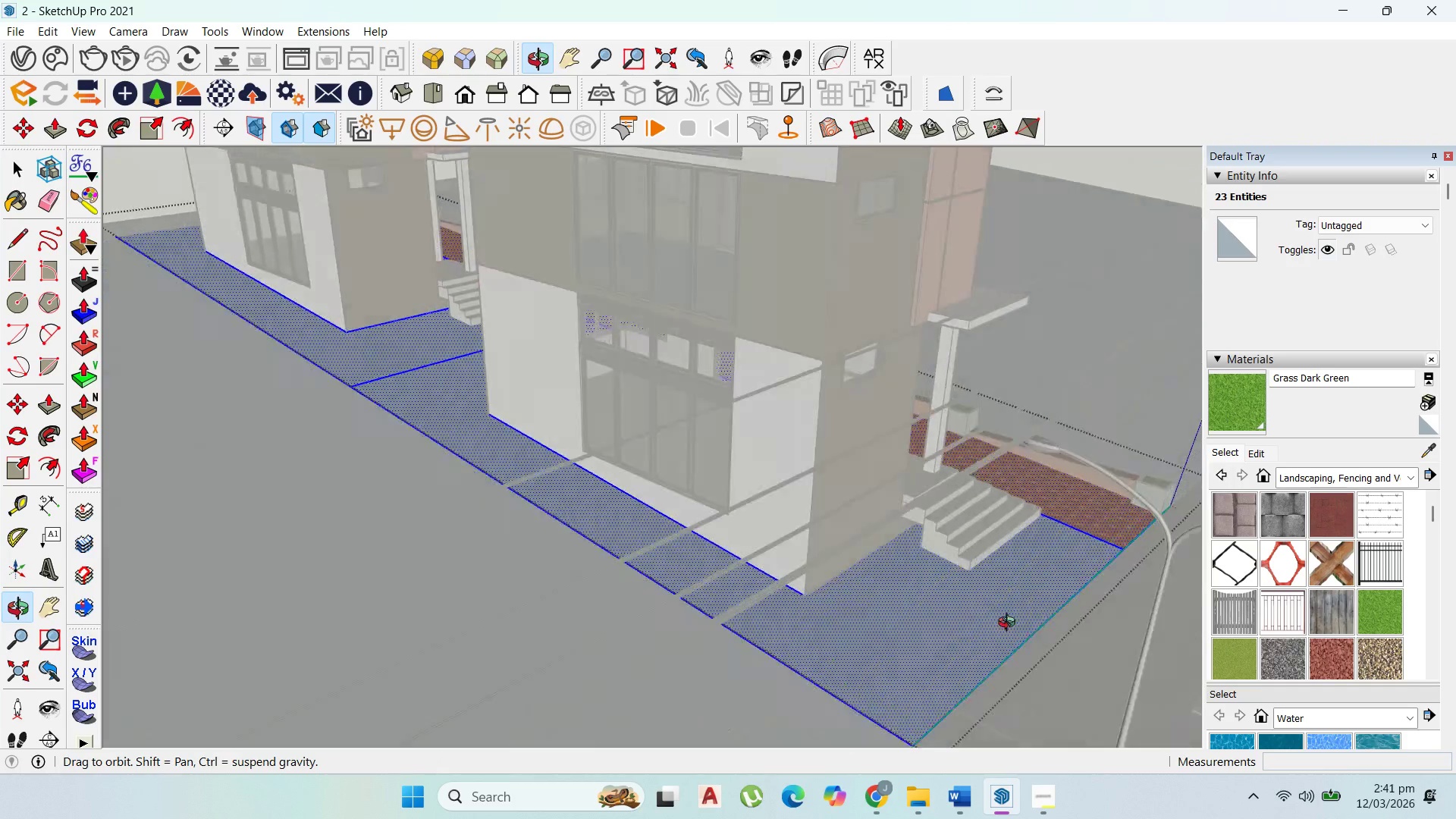 
scroll: coordinate [745, 538], scroll_direction: down, amount: 2.0
 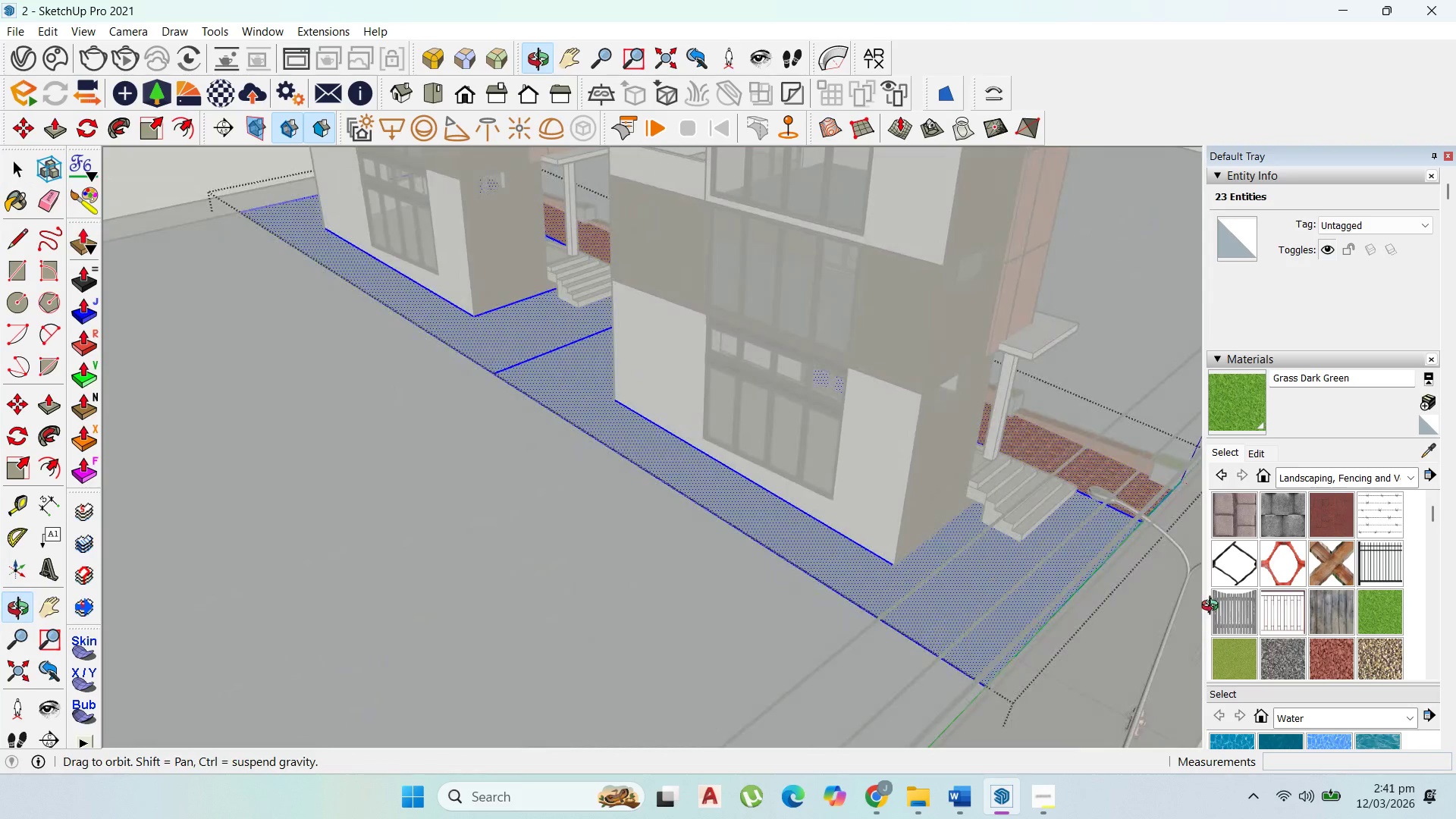 
scroll: coordinate [780, 539], scroll_direction: up, amount: 48.0
 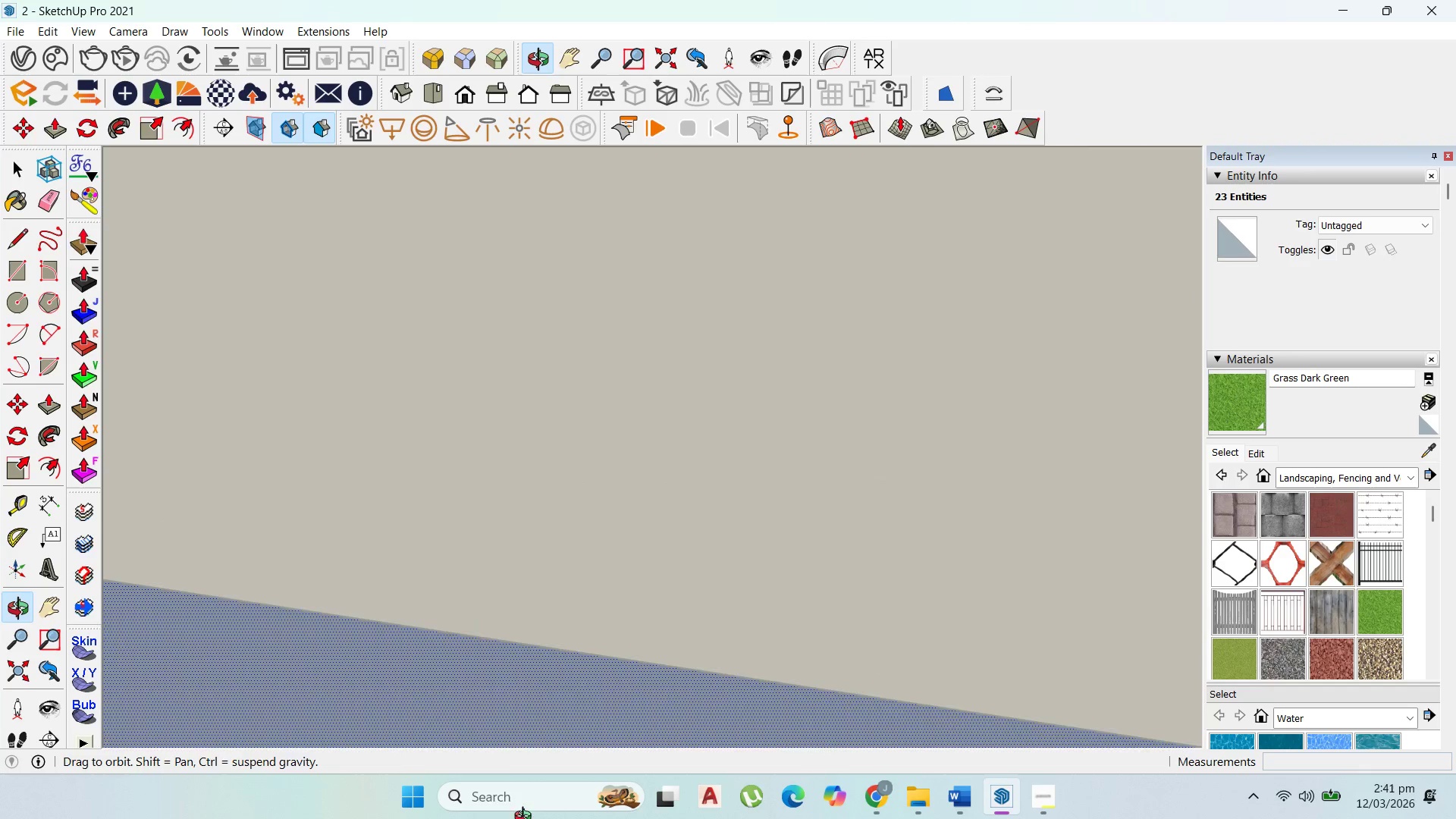 
left_click([720, 460])
 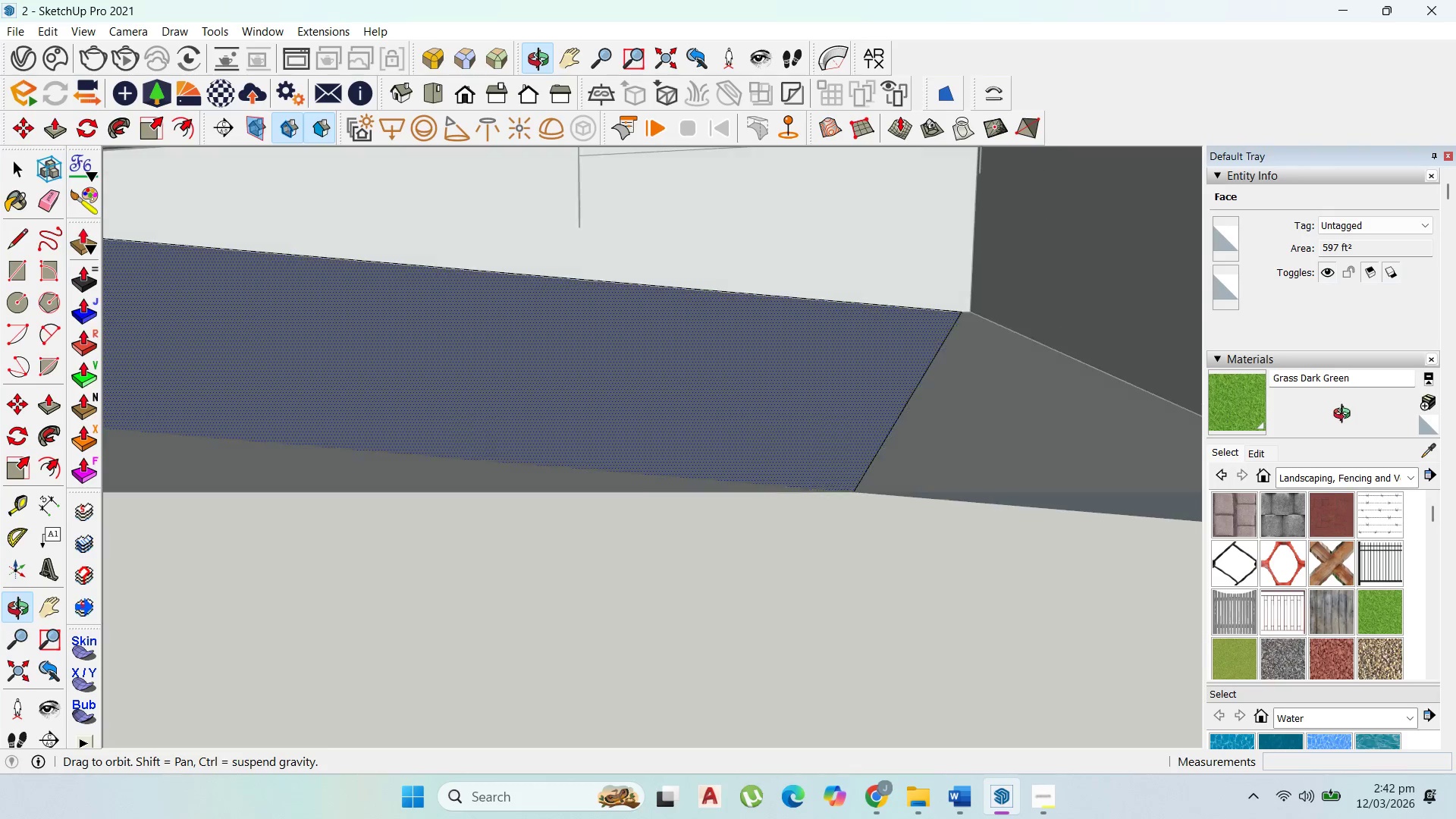 
scroll: coordinate [720, 460], scroll_direction: up, amount: 18.0
 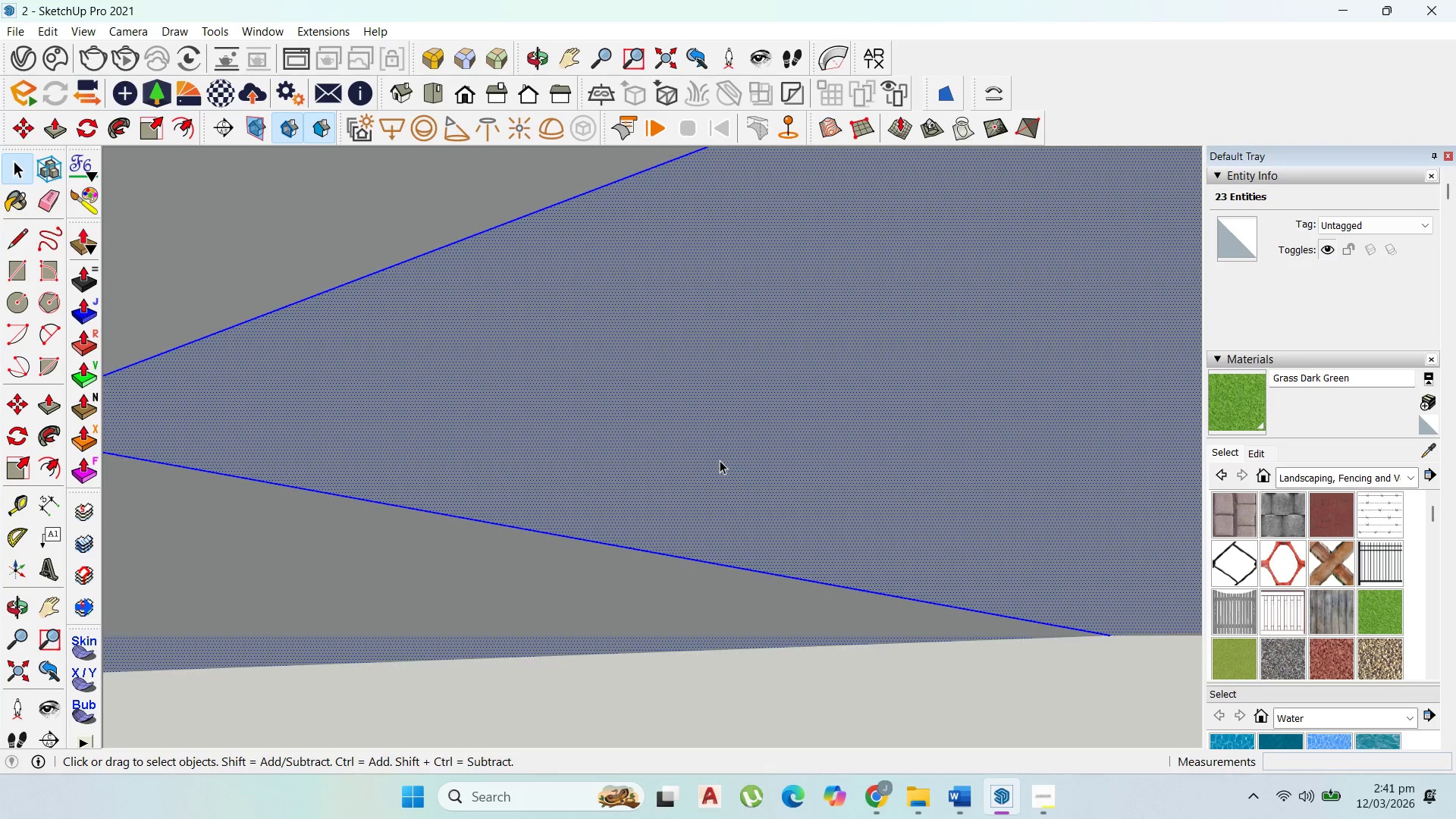 
scroll: coordinate [886, 491], scroll_direction: down, amount: 68.0
 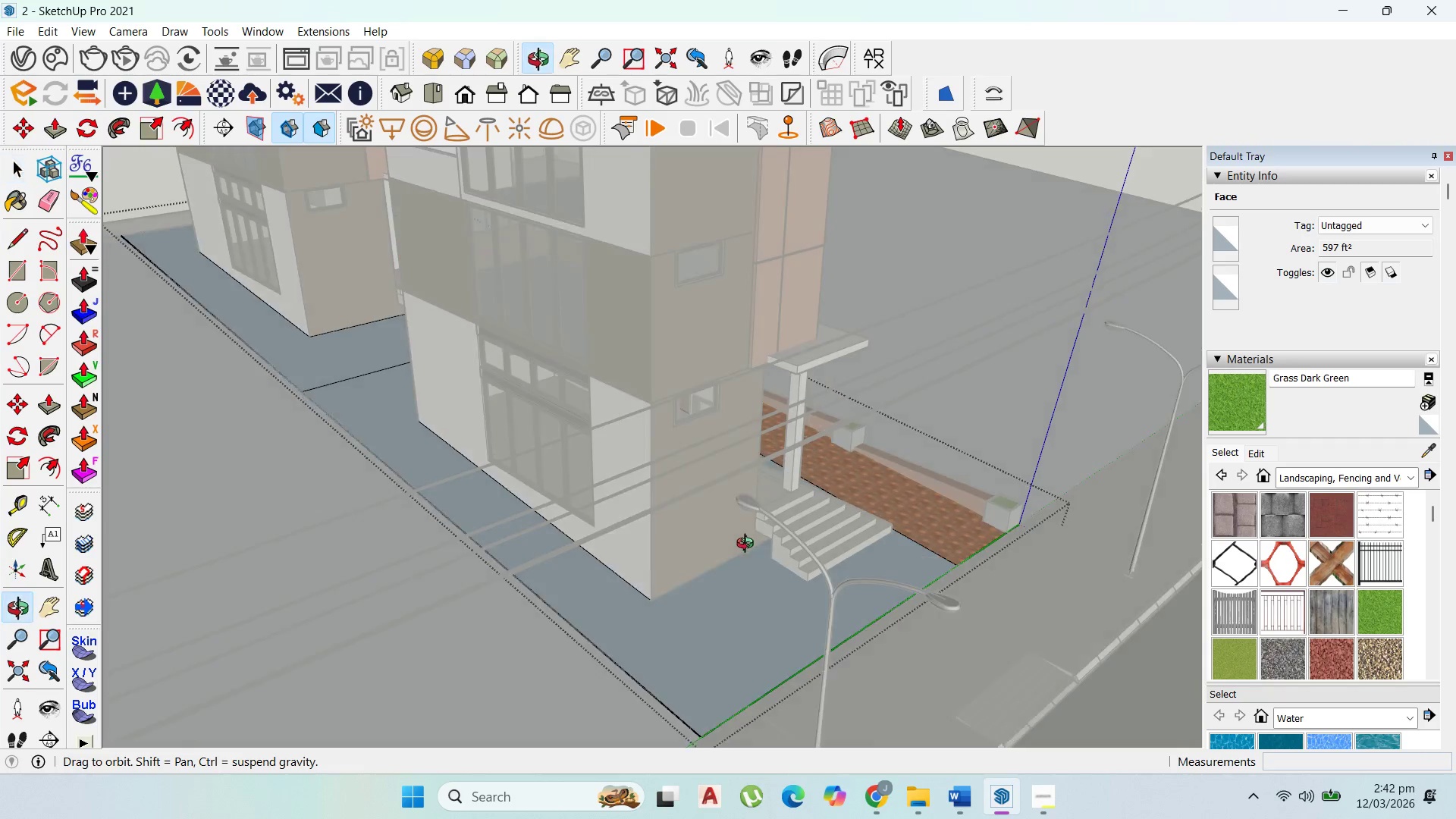 
key(Escape)
 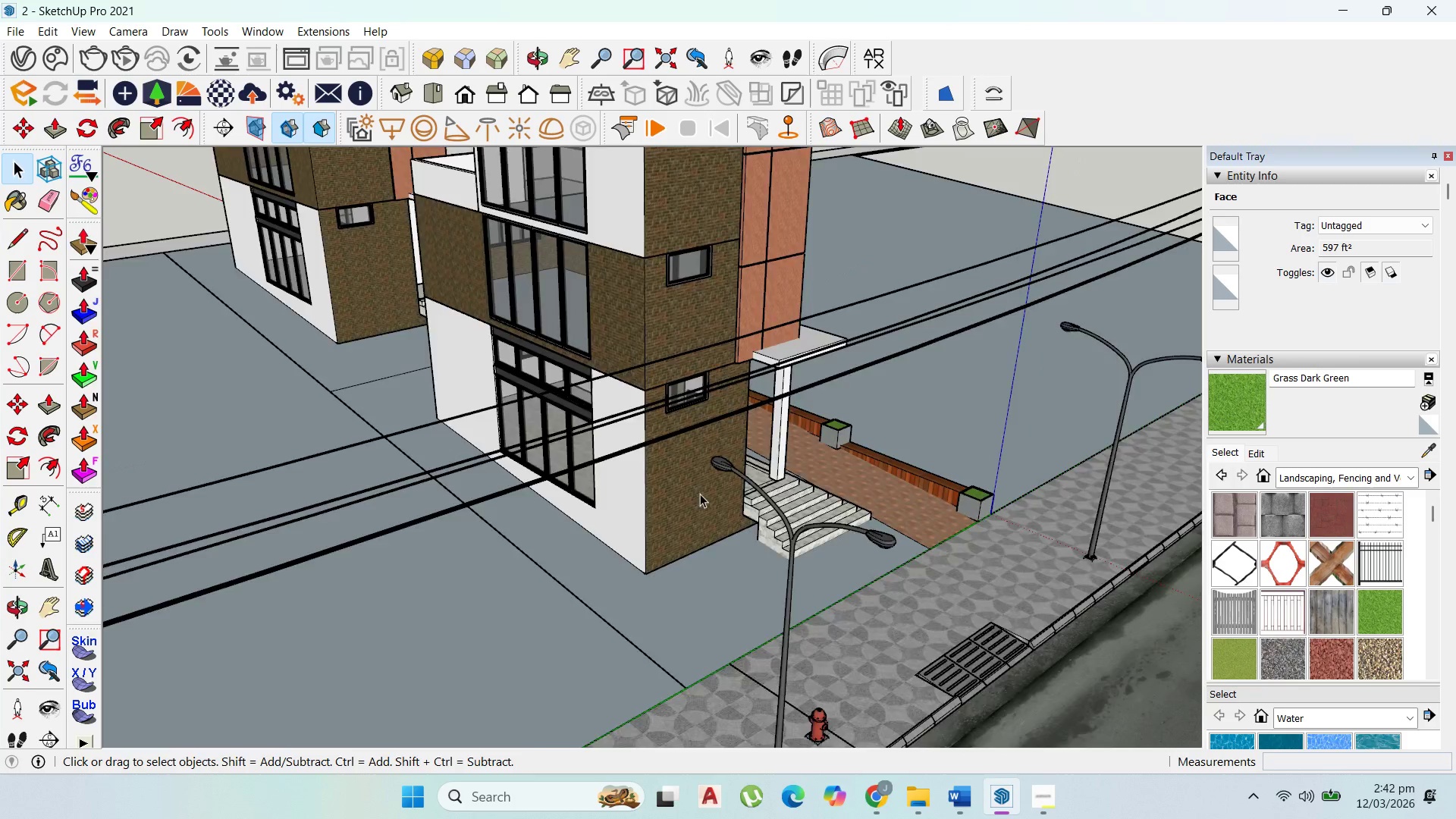 
key(Escape)
 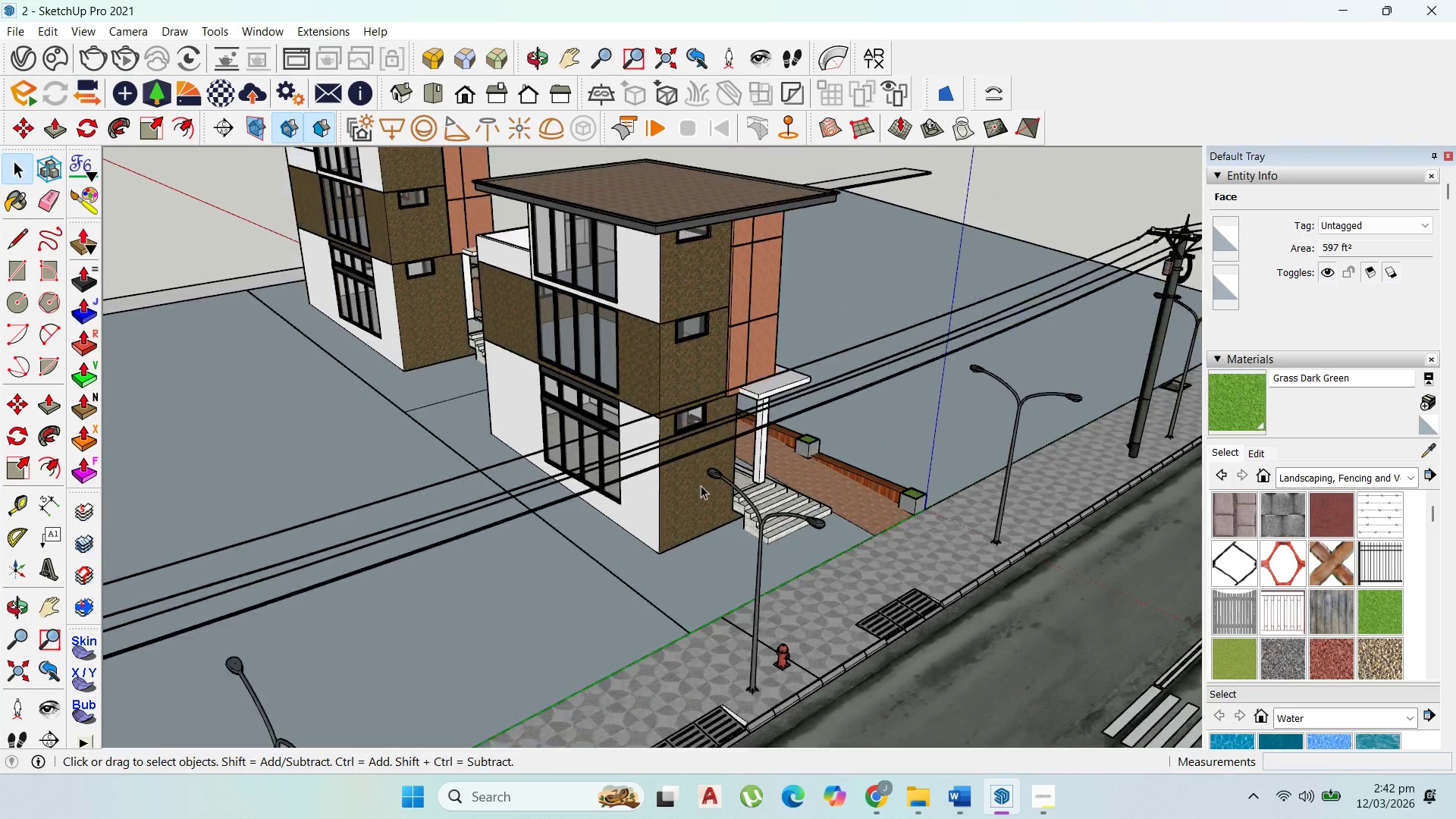 
key(Escape)
 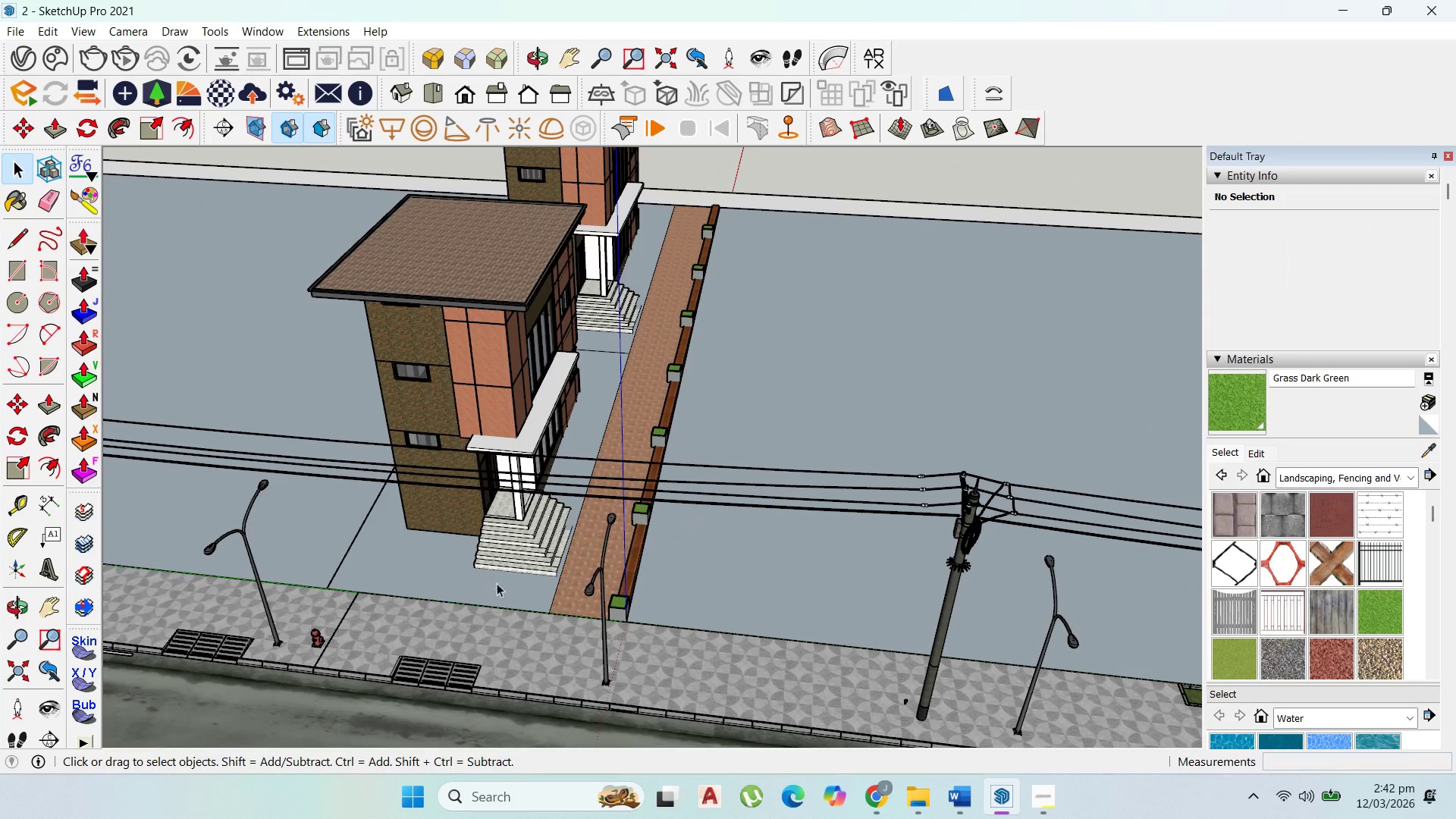 
scroll: coordinate [699, 494], scroll_direction: down, amount: 5.0
 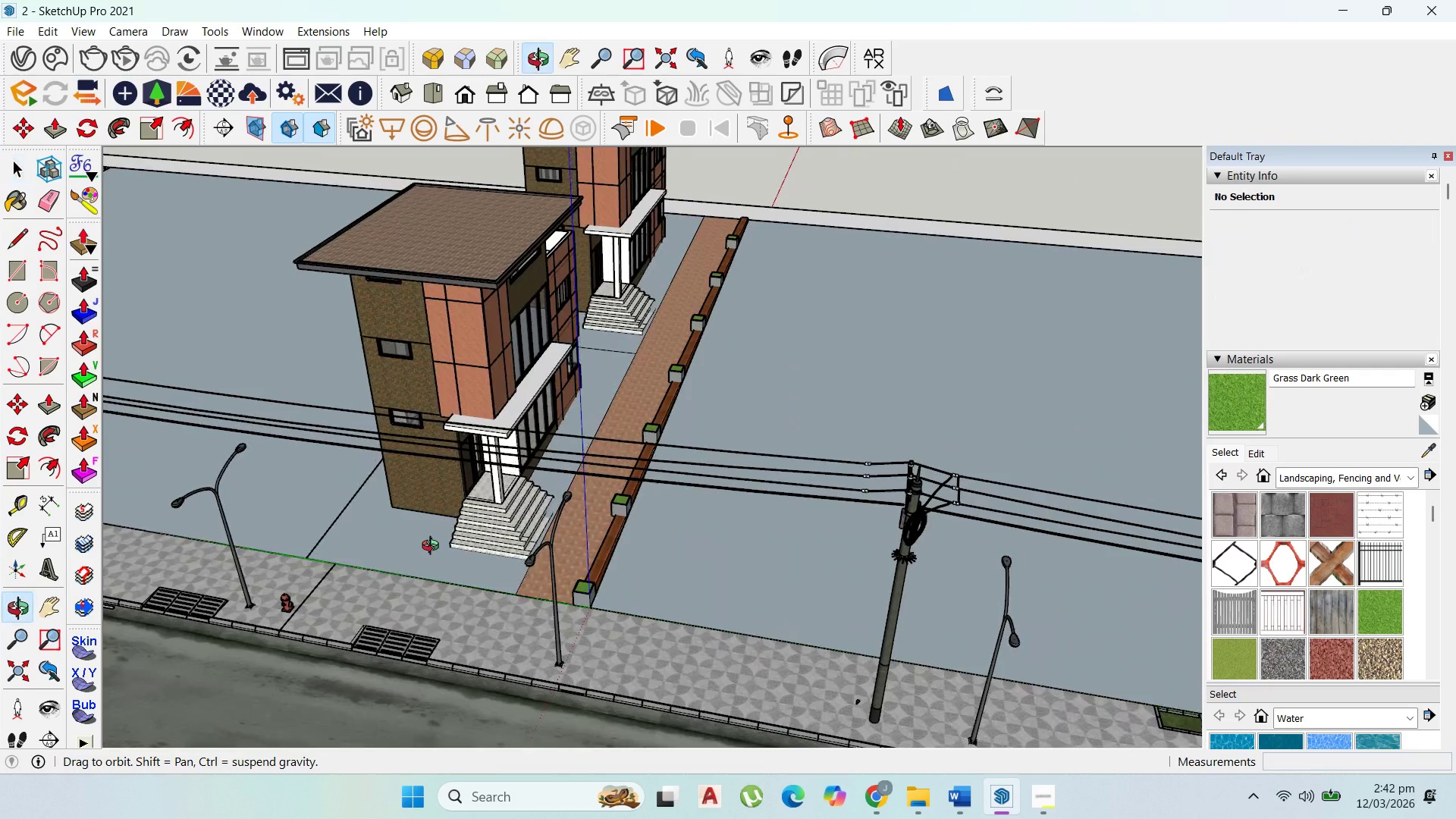 
scroll: coordinate [532, 569], scroll_direction: up, amount: 1.0
 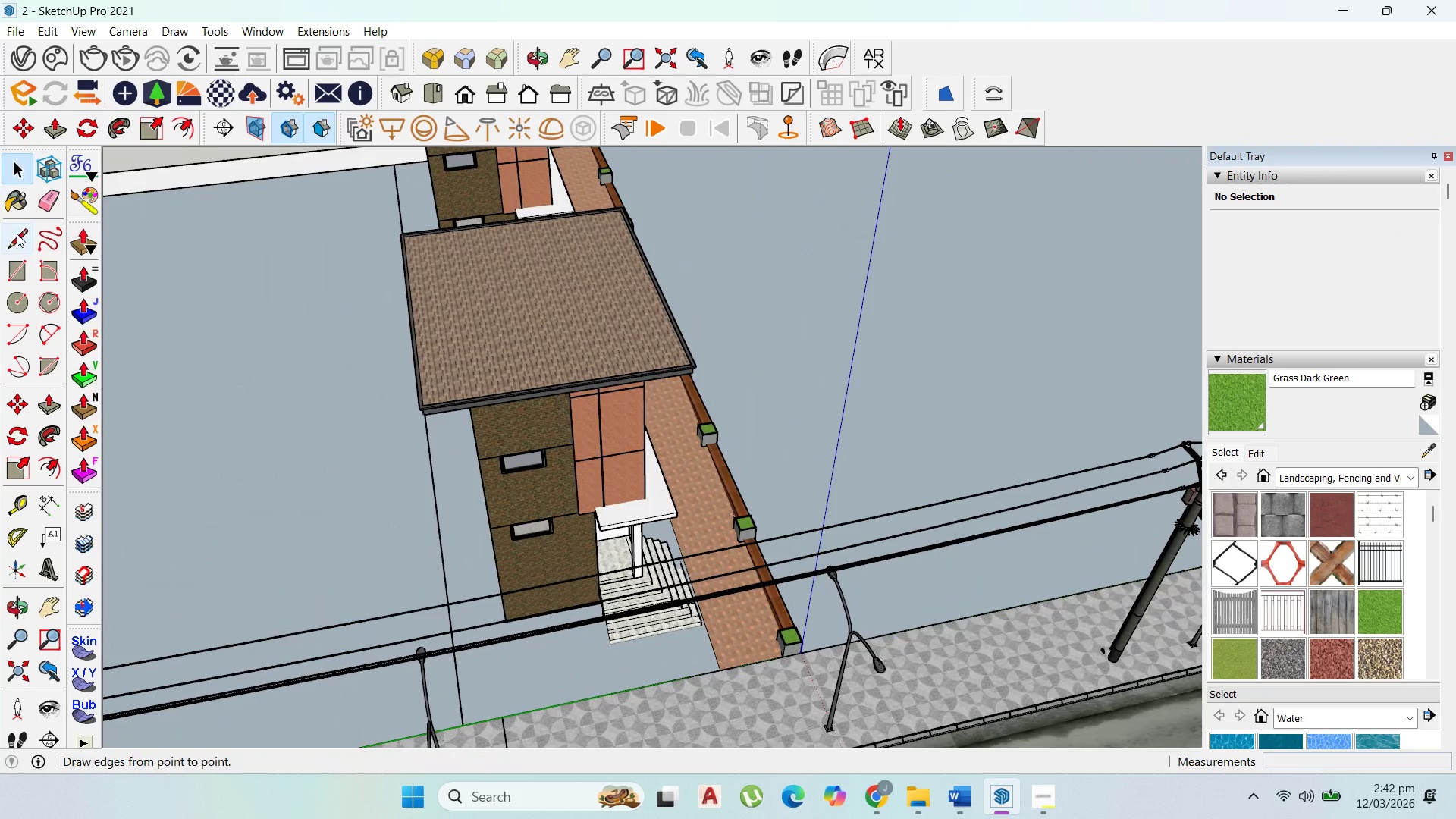 
left_click([24, 266])
 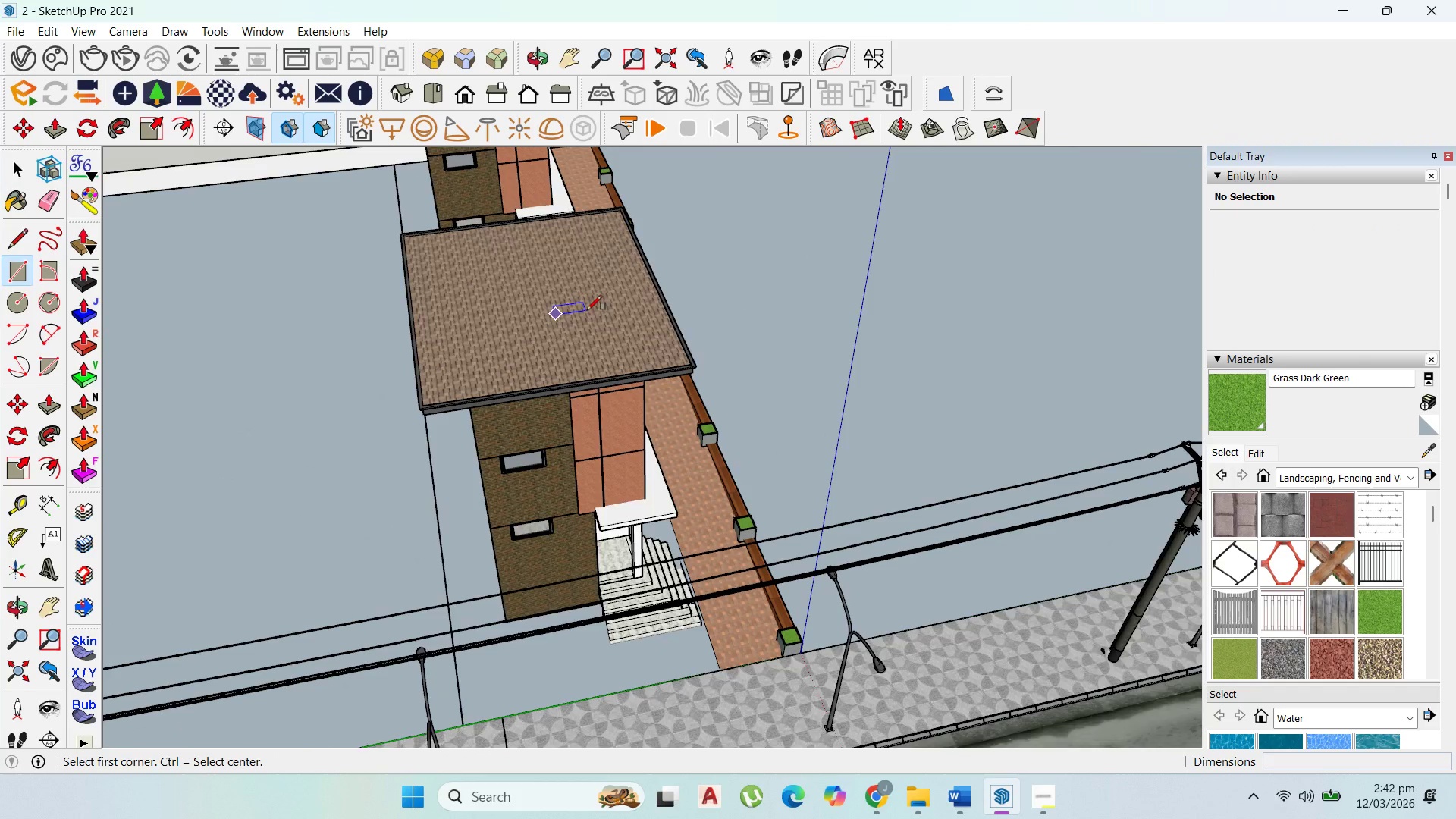 
scroll: coordinate [598, 309], scroll_direction: down, amount: 4.0
 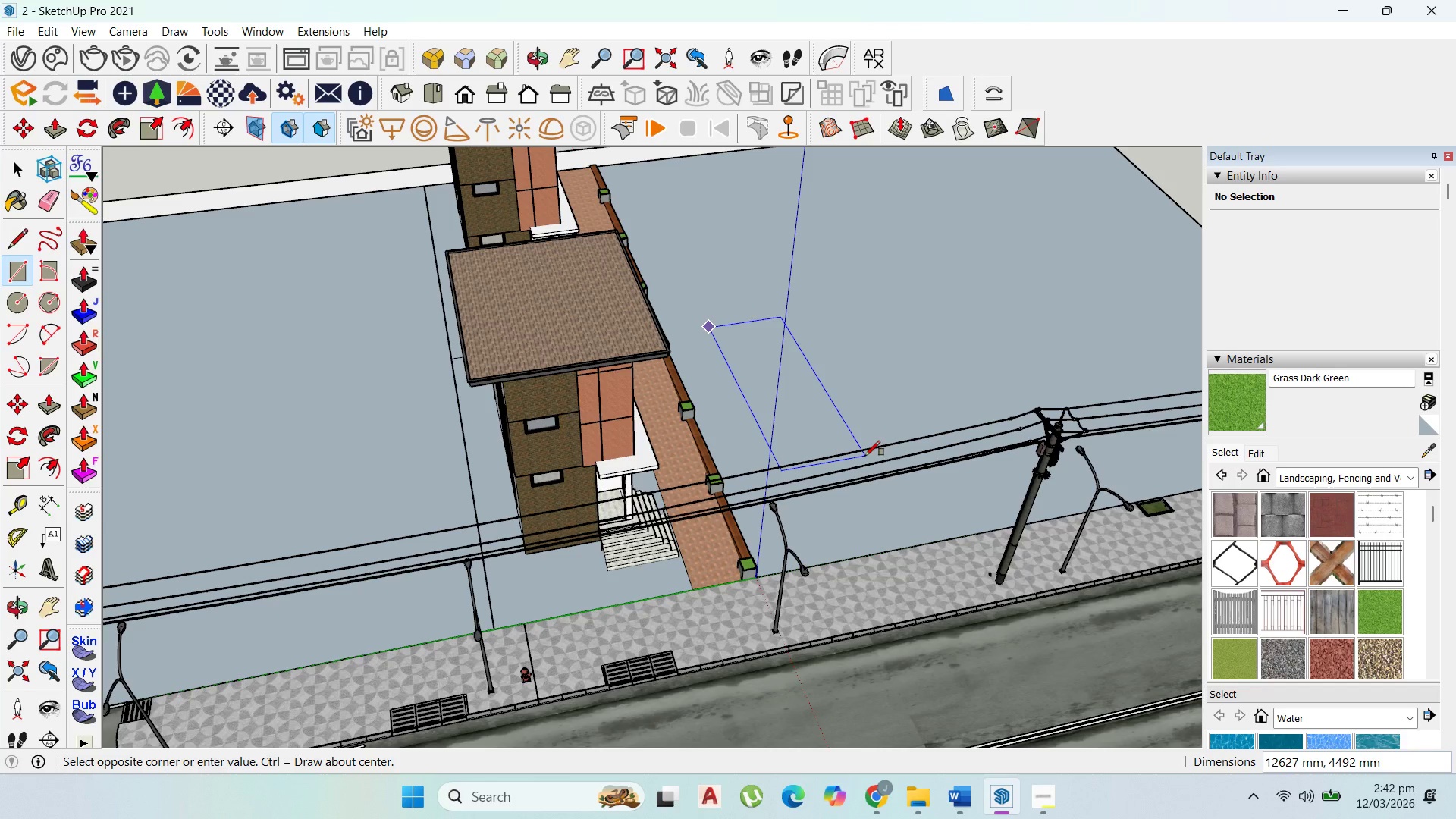 
key(Numpad0)
 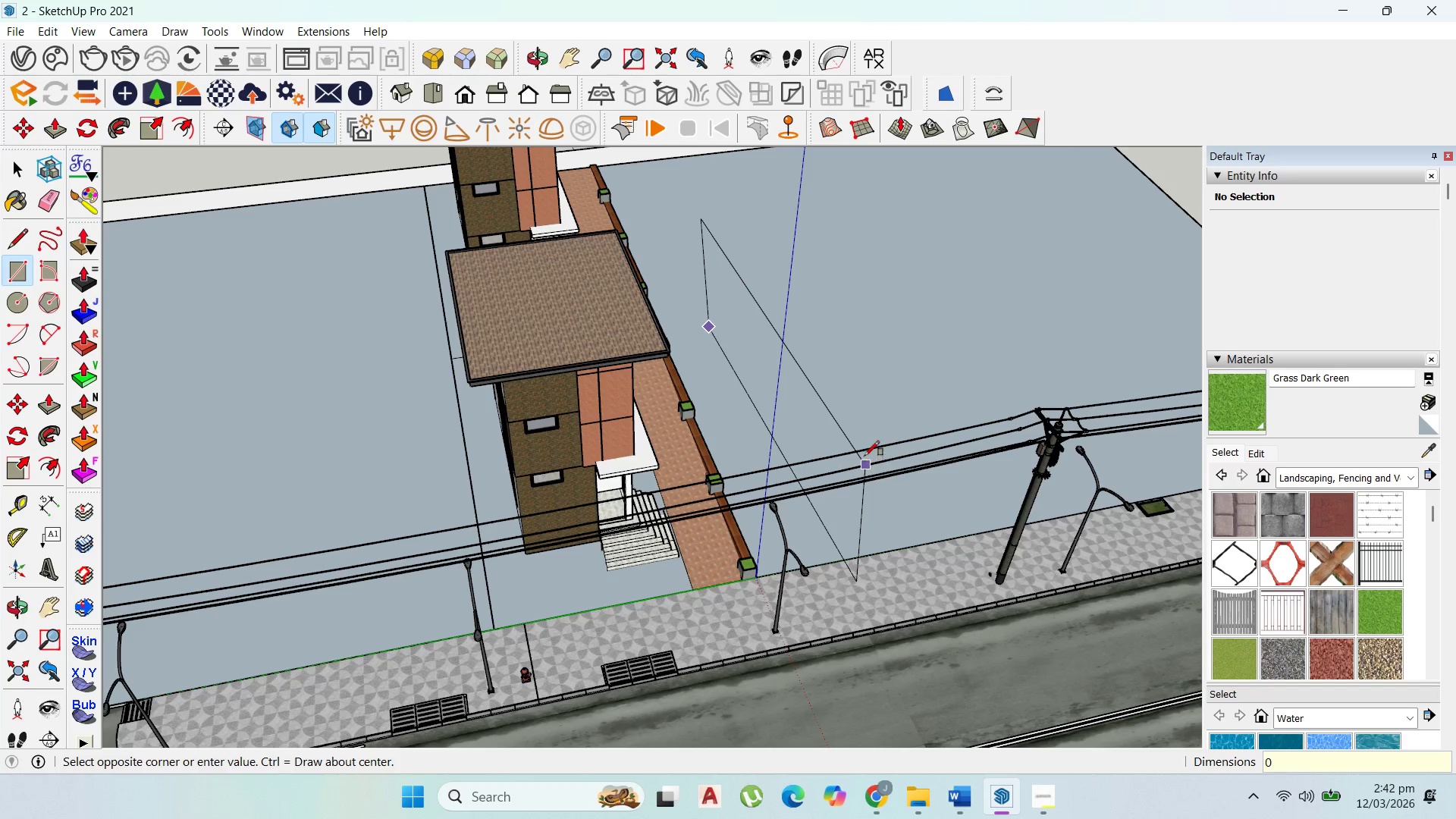 
key(Numpad1)
 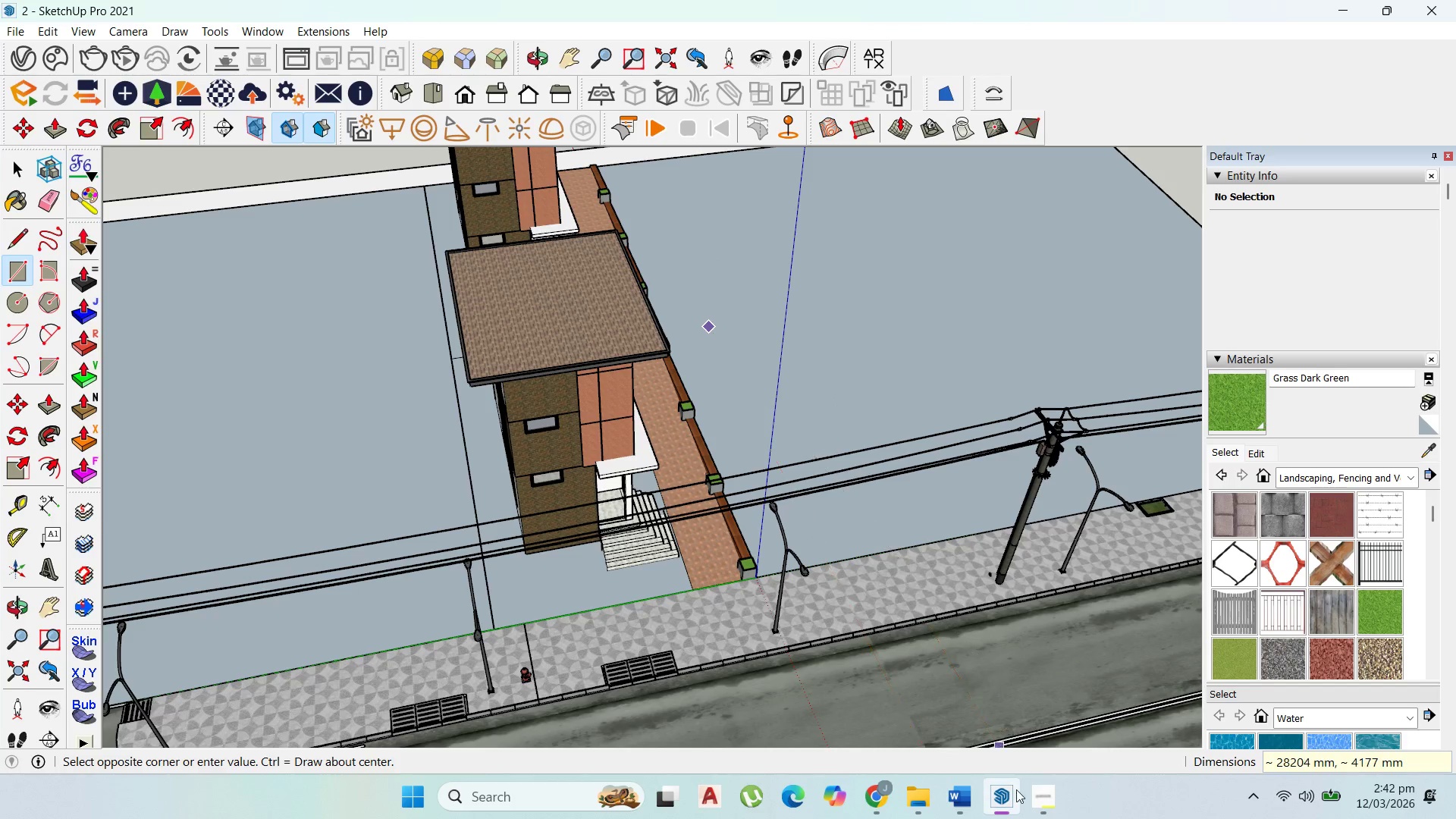 
left_click_drag(start_coordinate=[1031, 800], to_coordinate=[1038, 800])
 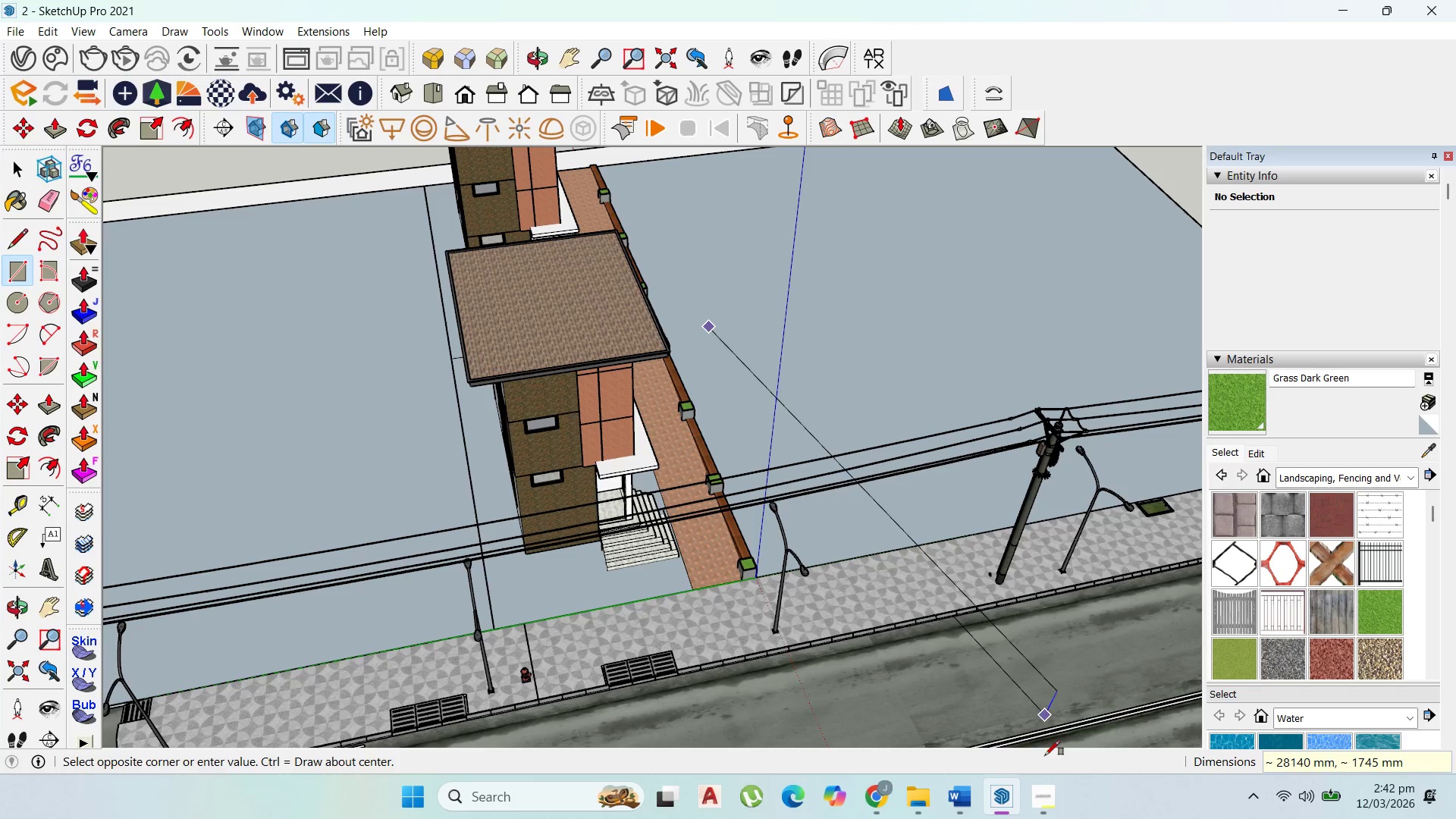 
left_click([1046, 818])
 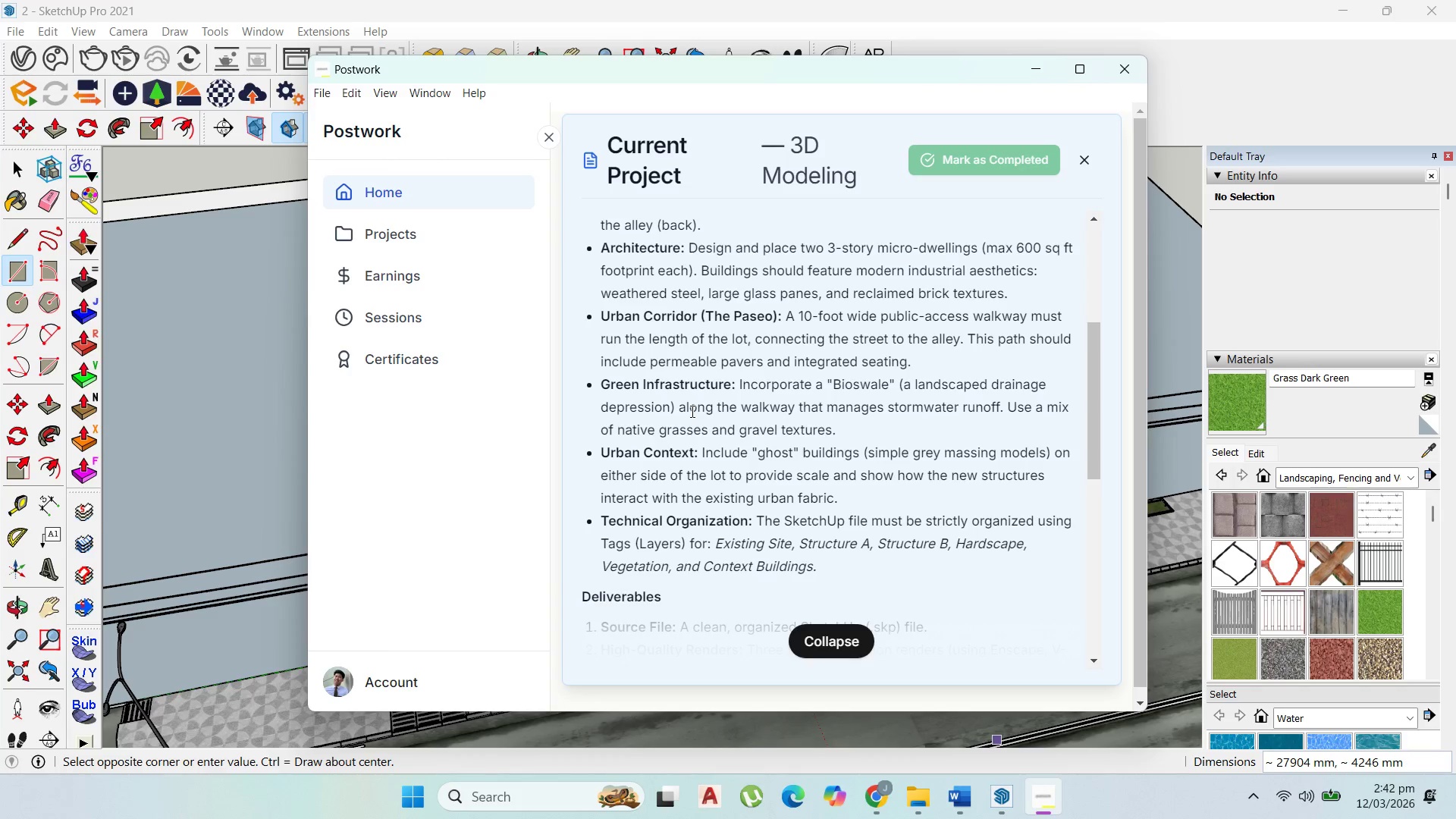 
wait(14.22)
 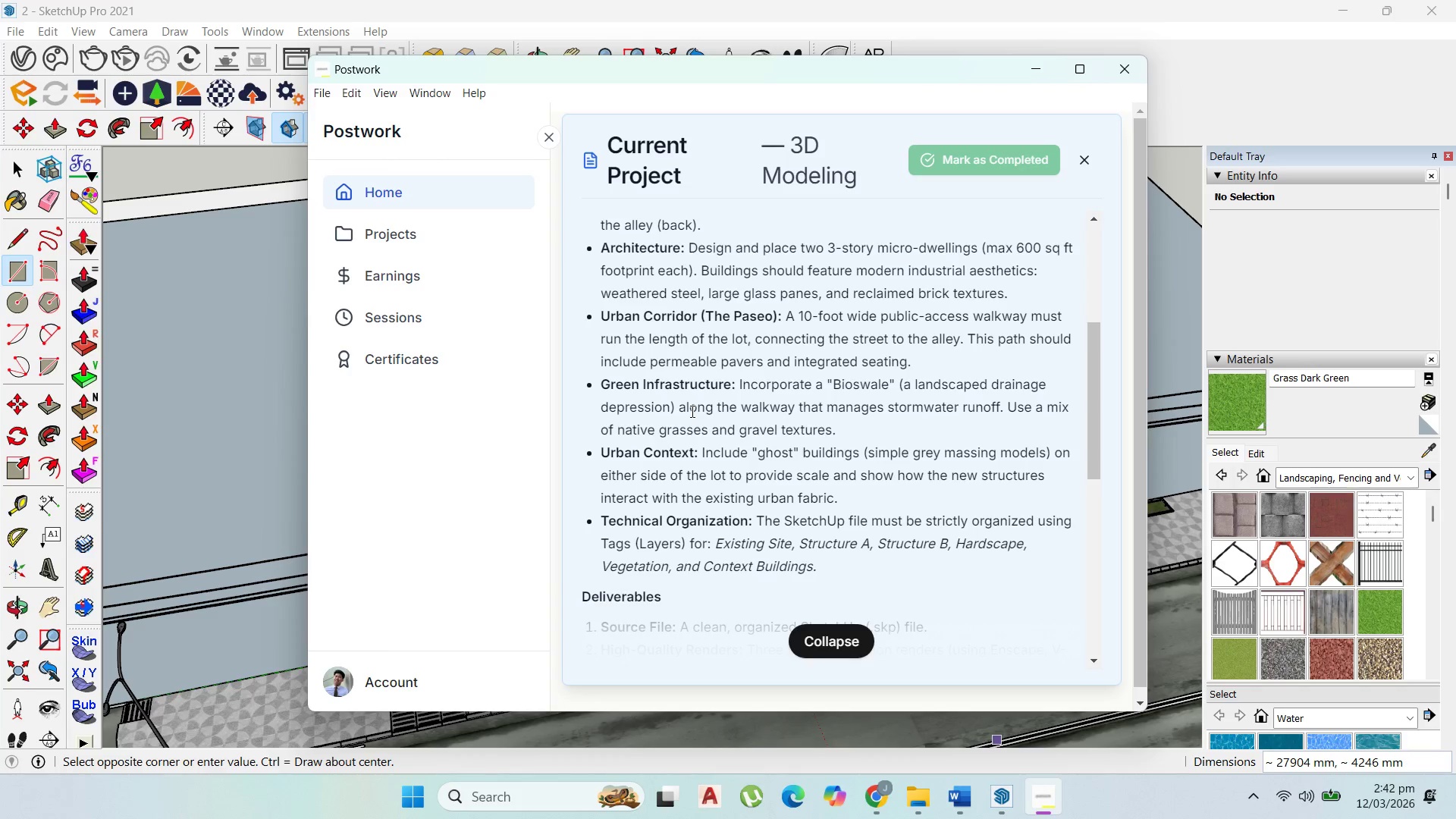 
double_click([934, 683])
 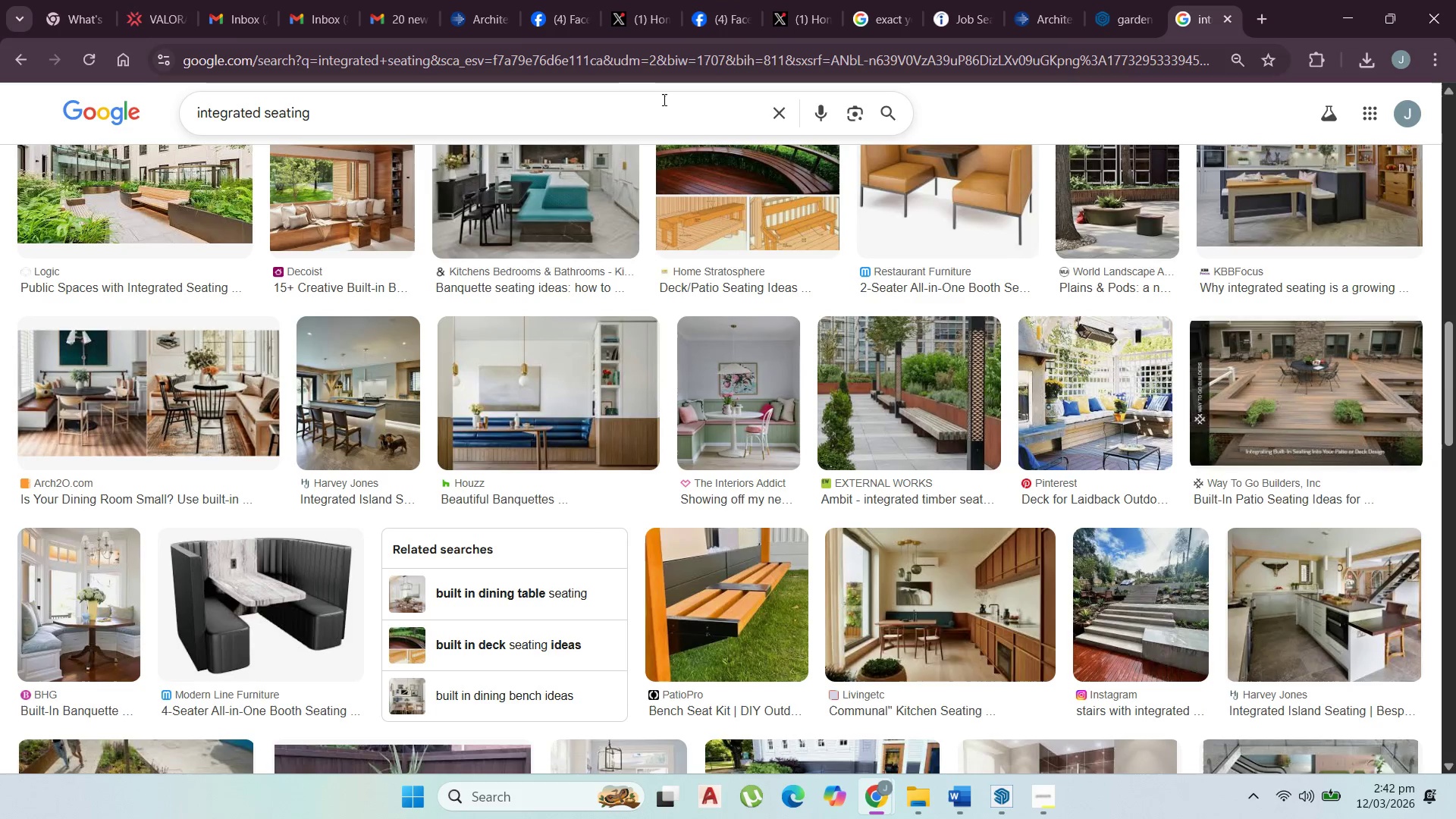 
left_click_drag(start_coordinate=[621, 114], to_coordinate=[0, 94])
 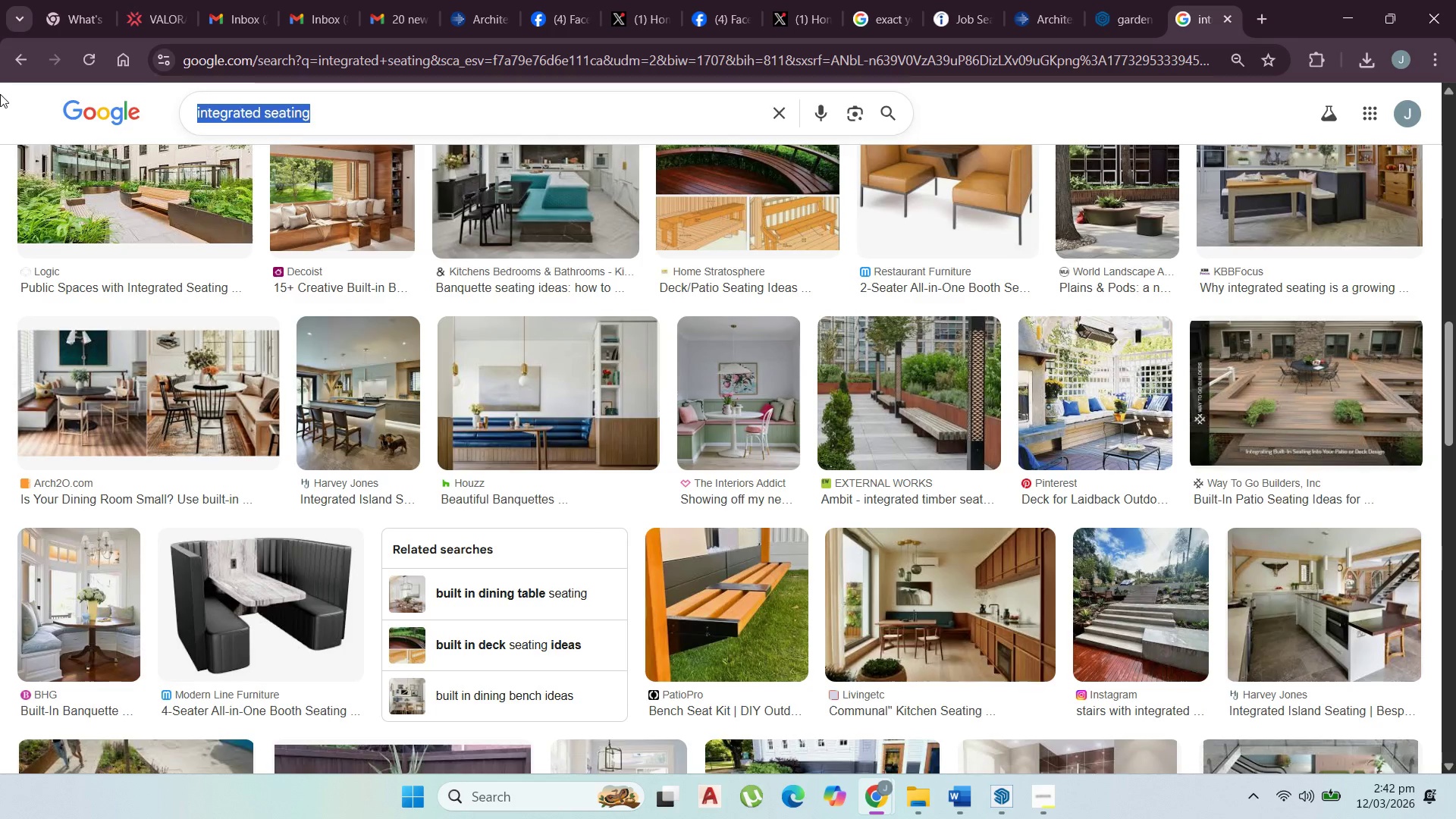 
type(biosw)
 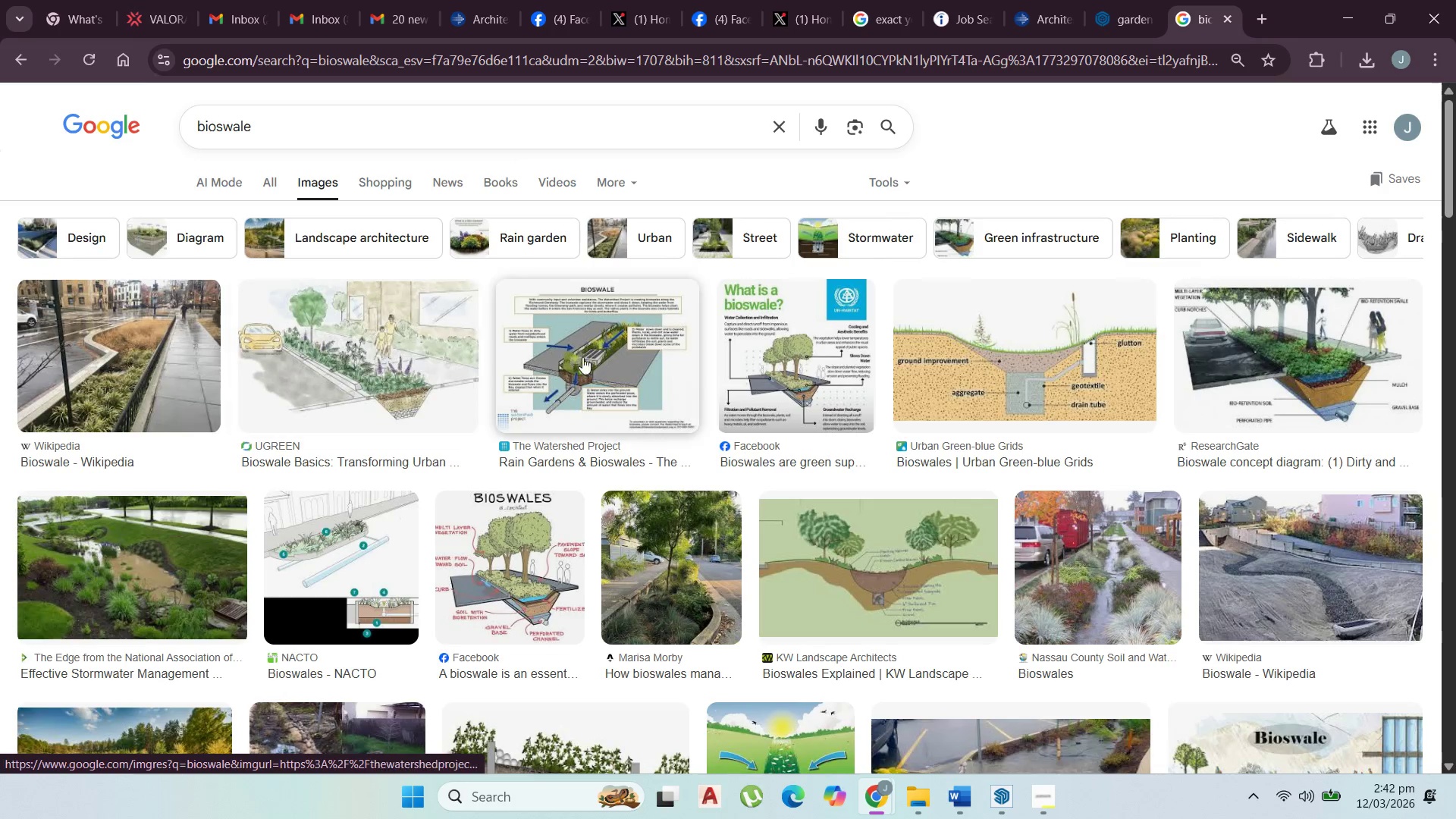 
wait(5.95)
 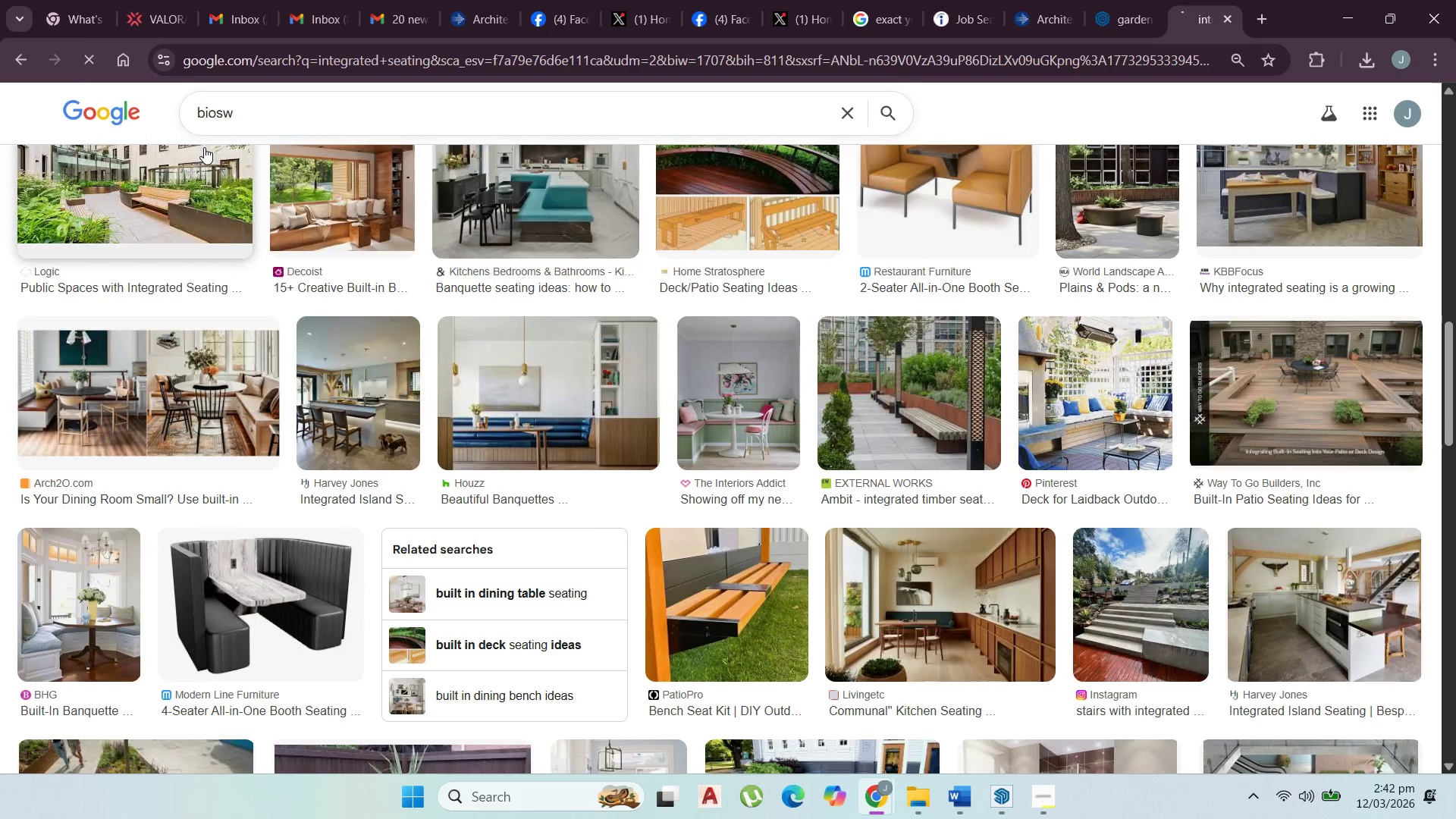 
left_click([1043, 780])